 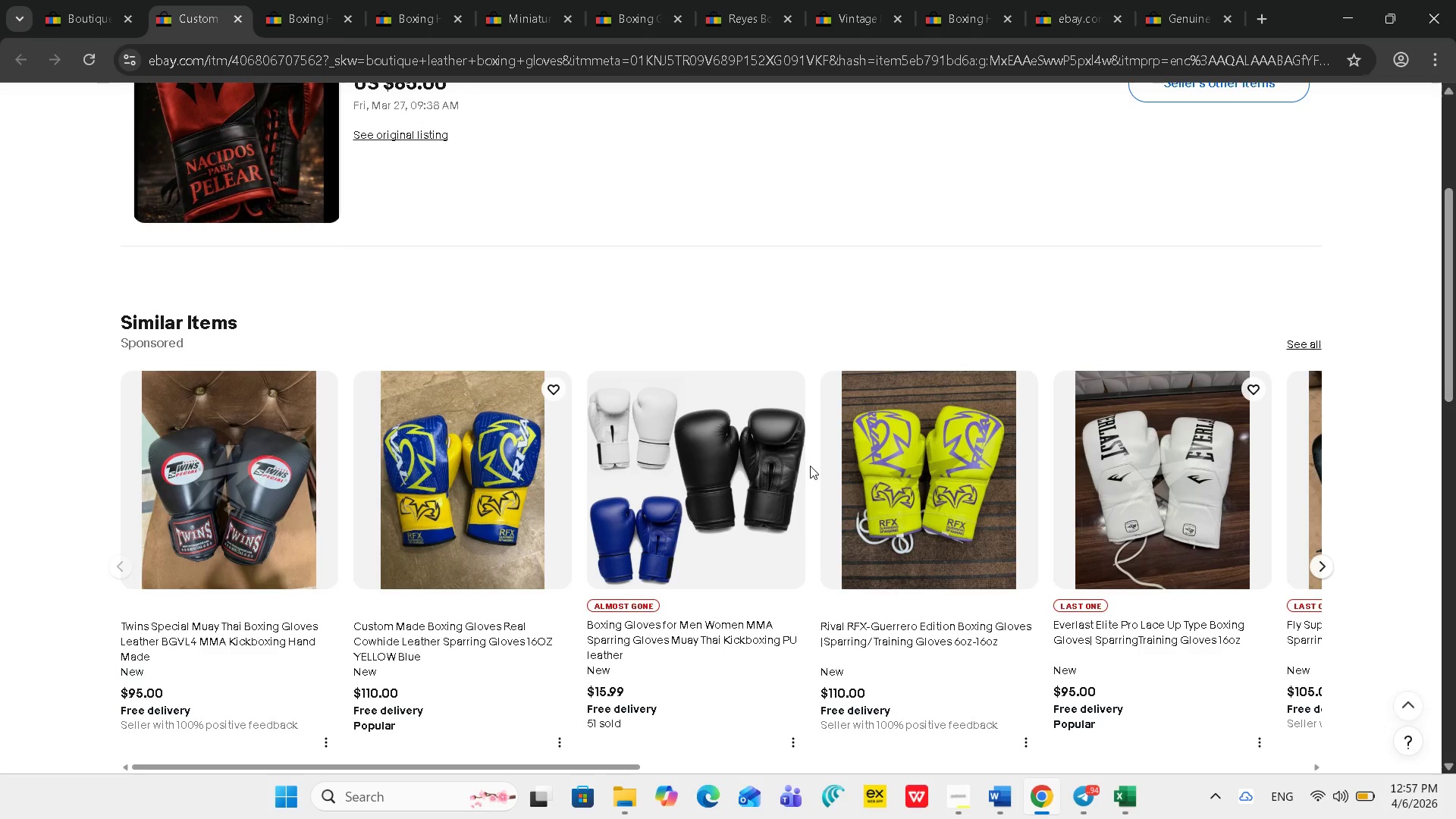 
scroll: coordinate [808, 466], scroll_direction: up, amount: 1.0
 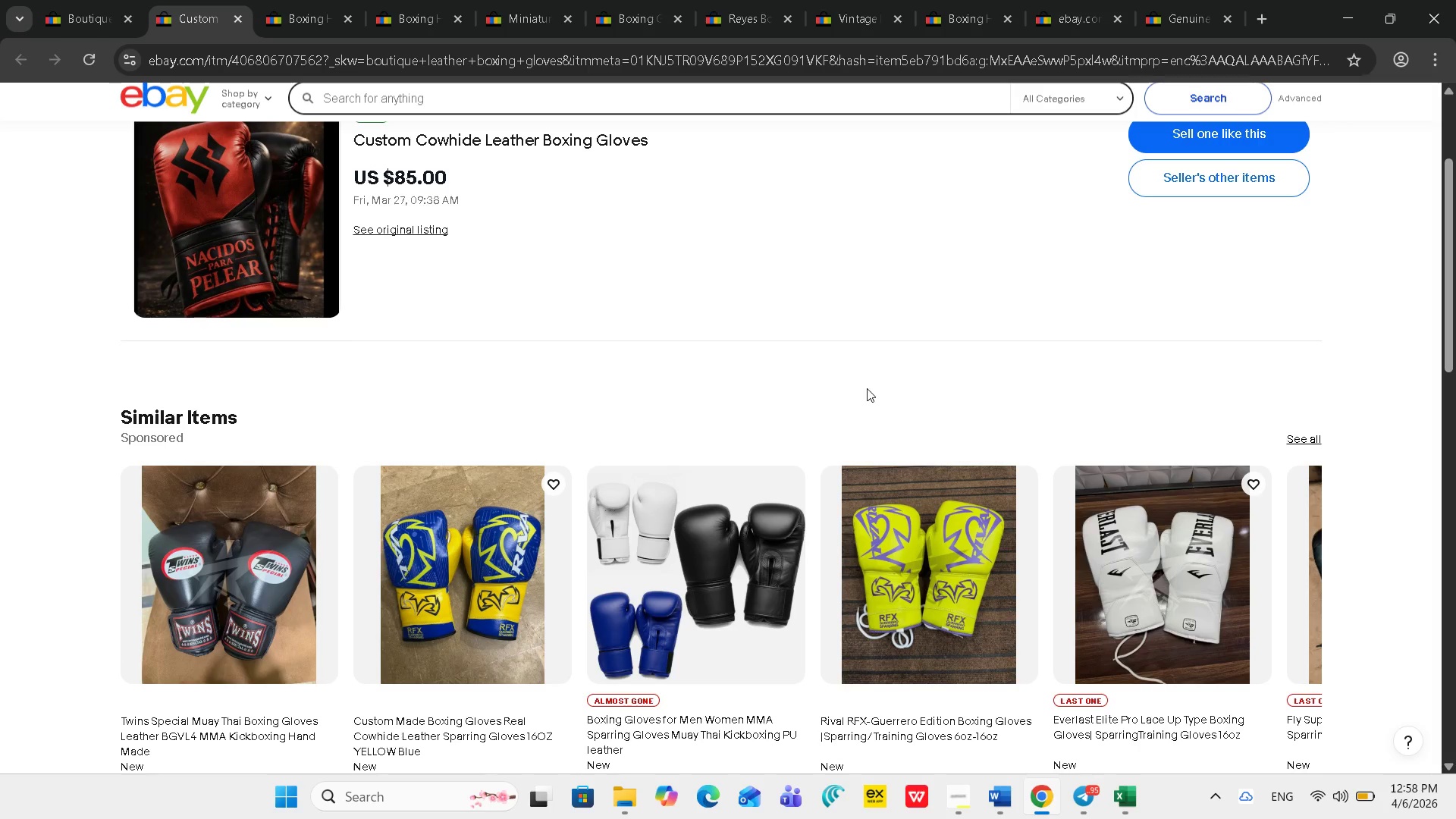 
wait(45.74)
 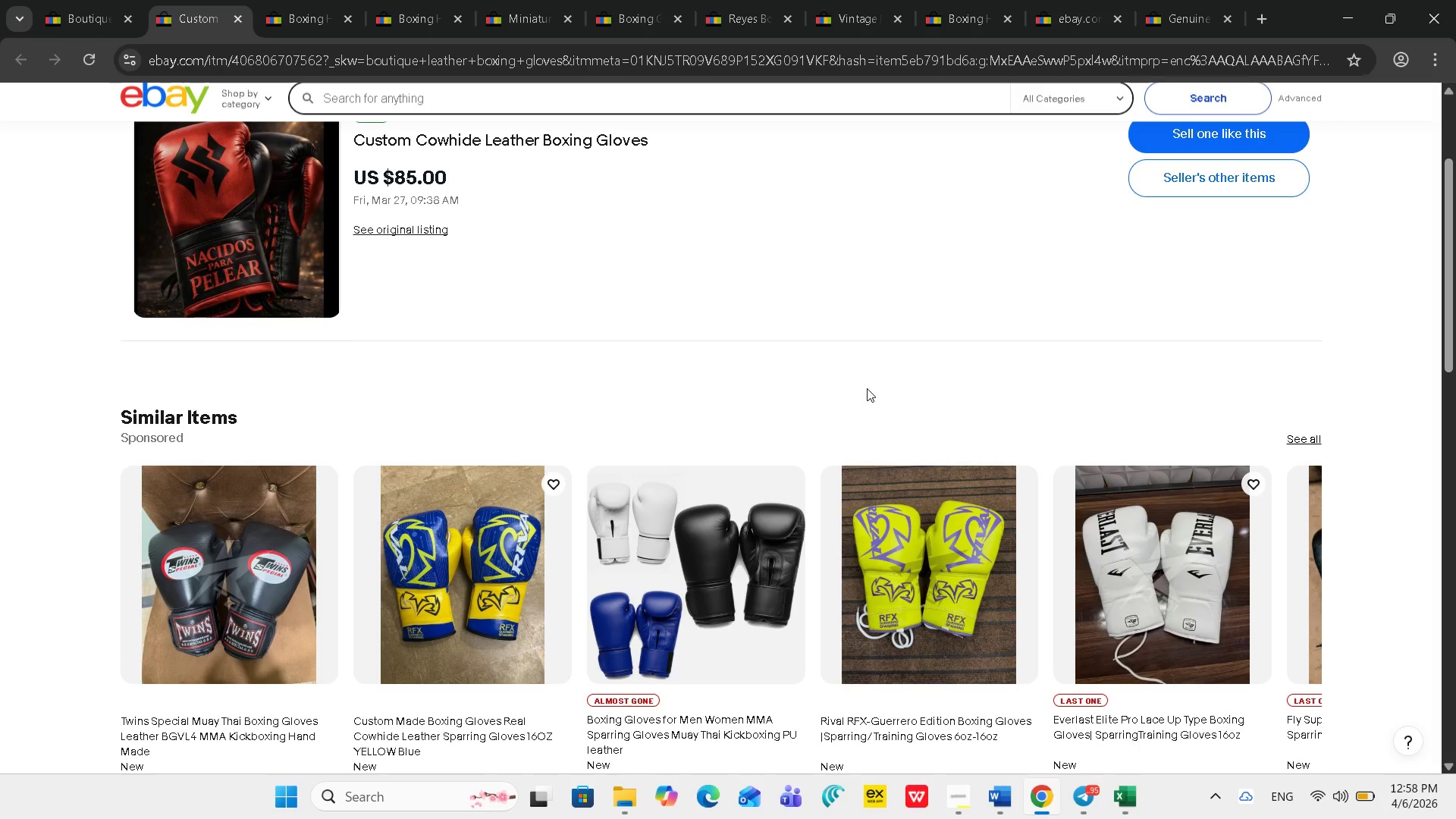 
scroll: coordinate [1119, 399], scroll_direction: down, amount: 3.0
 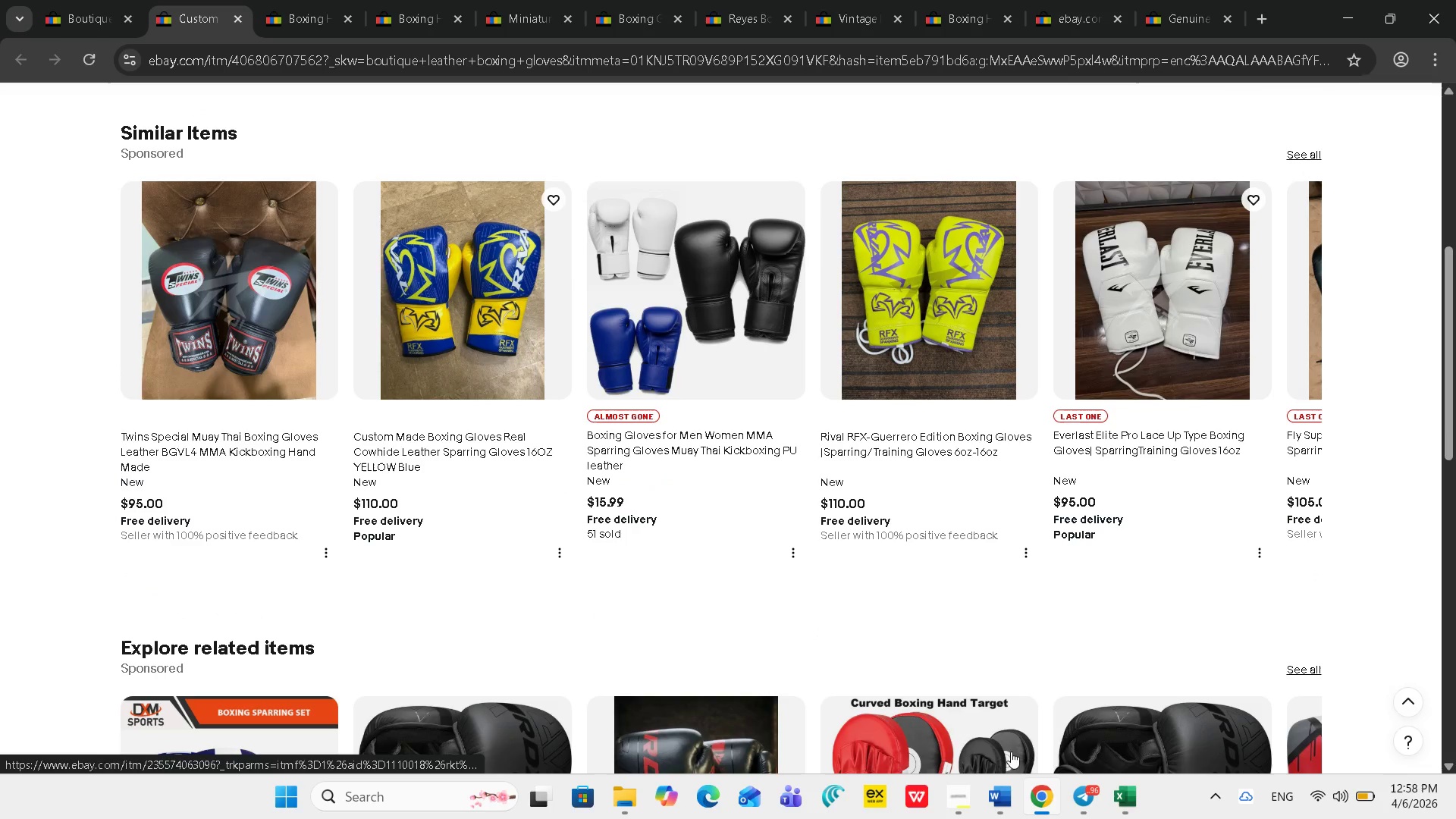 
left_click([956, 800])